 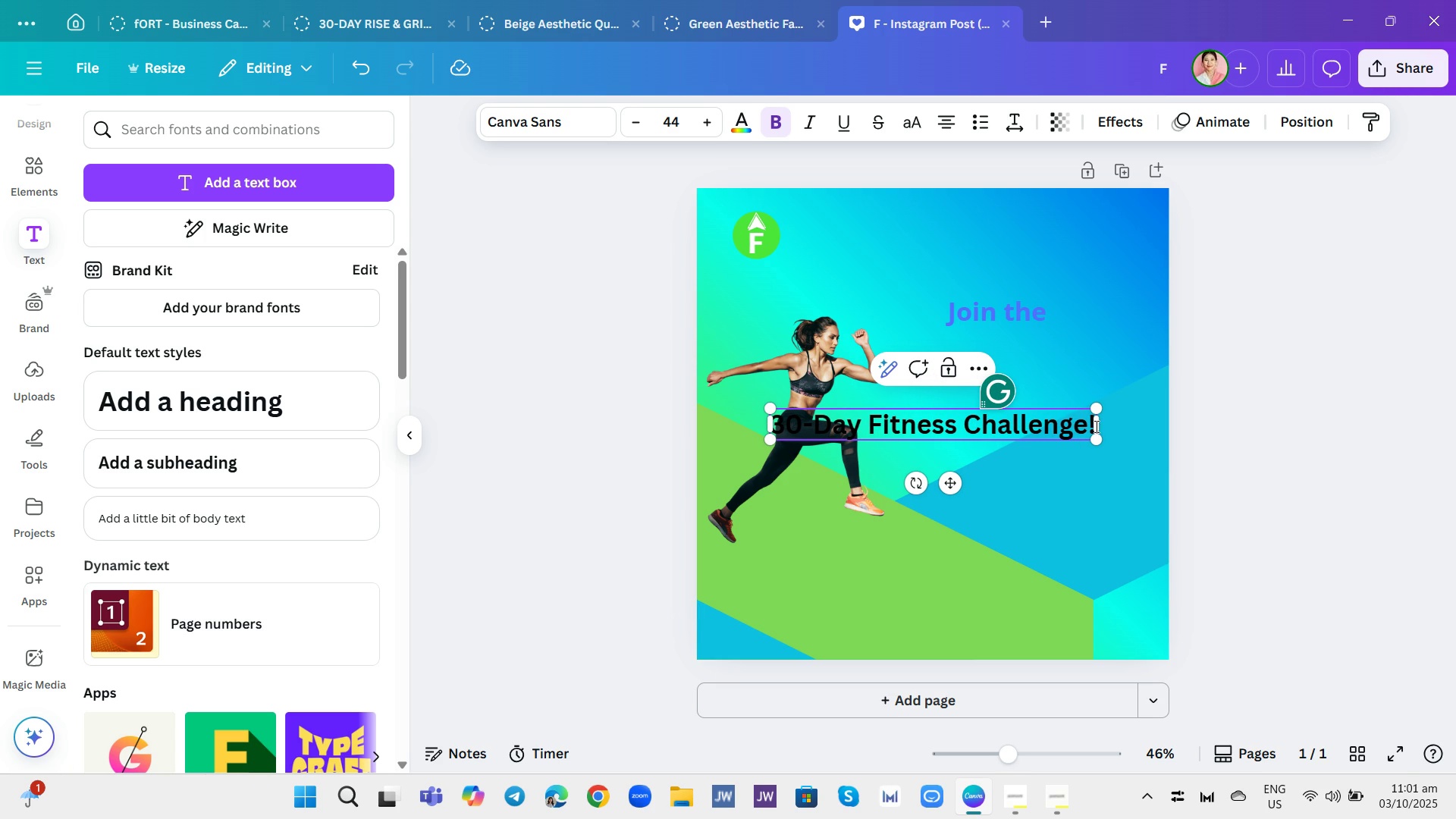 
left_click([1095, 426])
 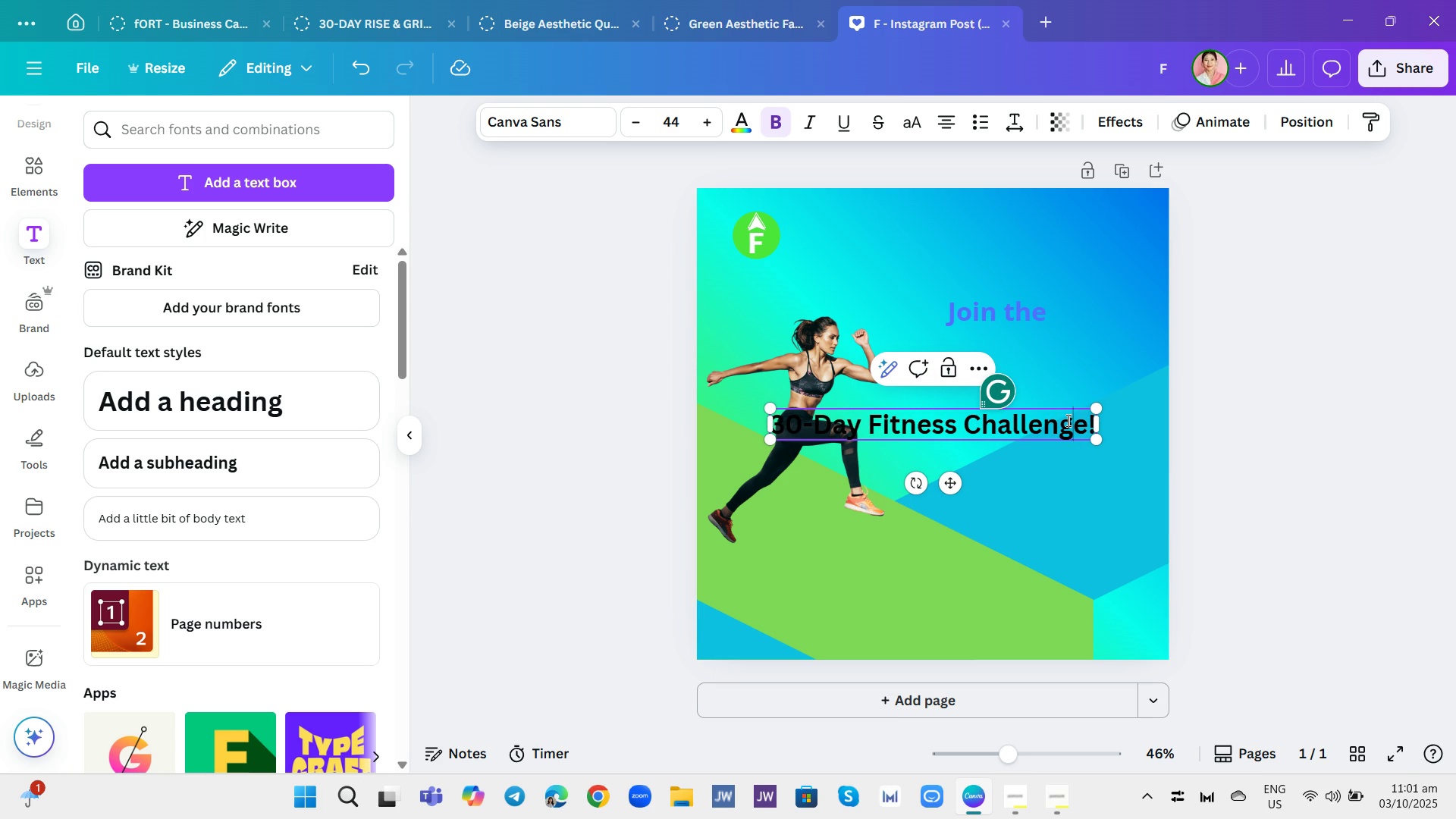 
double_click([1069, 420])
 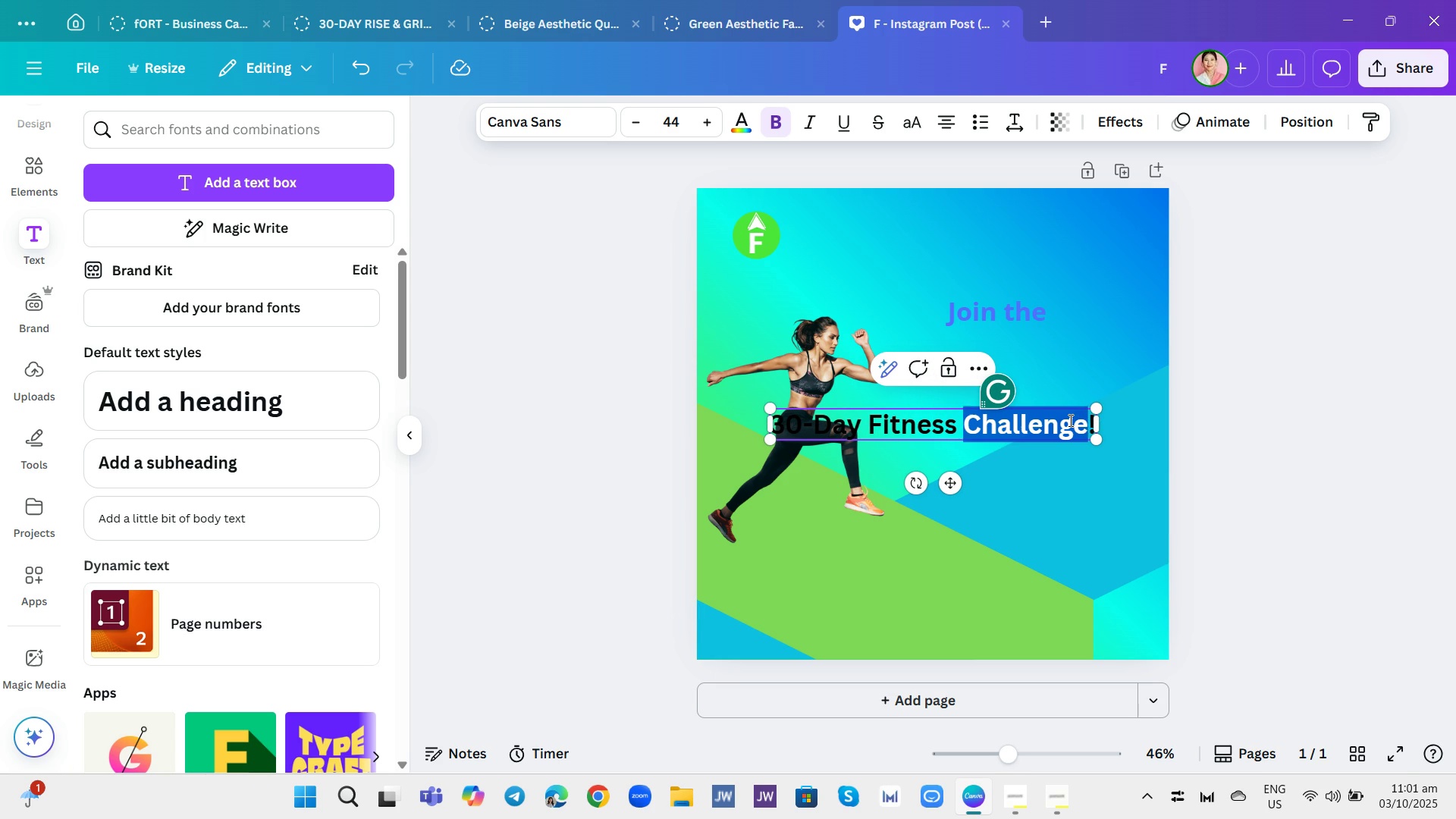 
triple_click([1069, 420])
 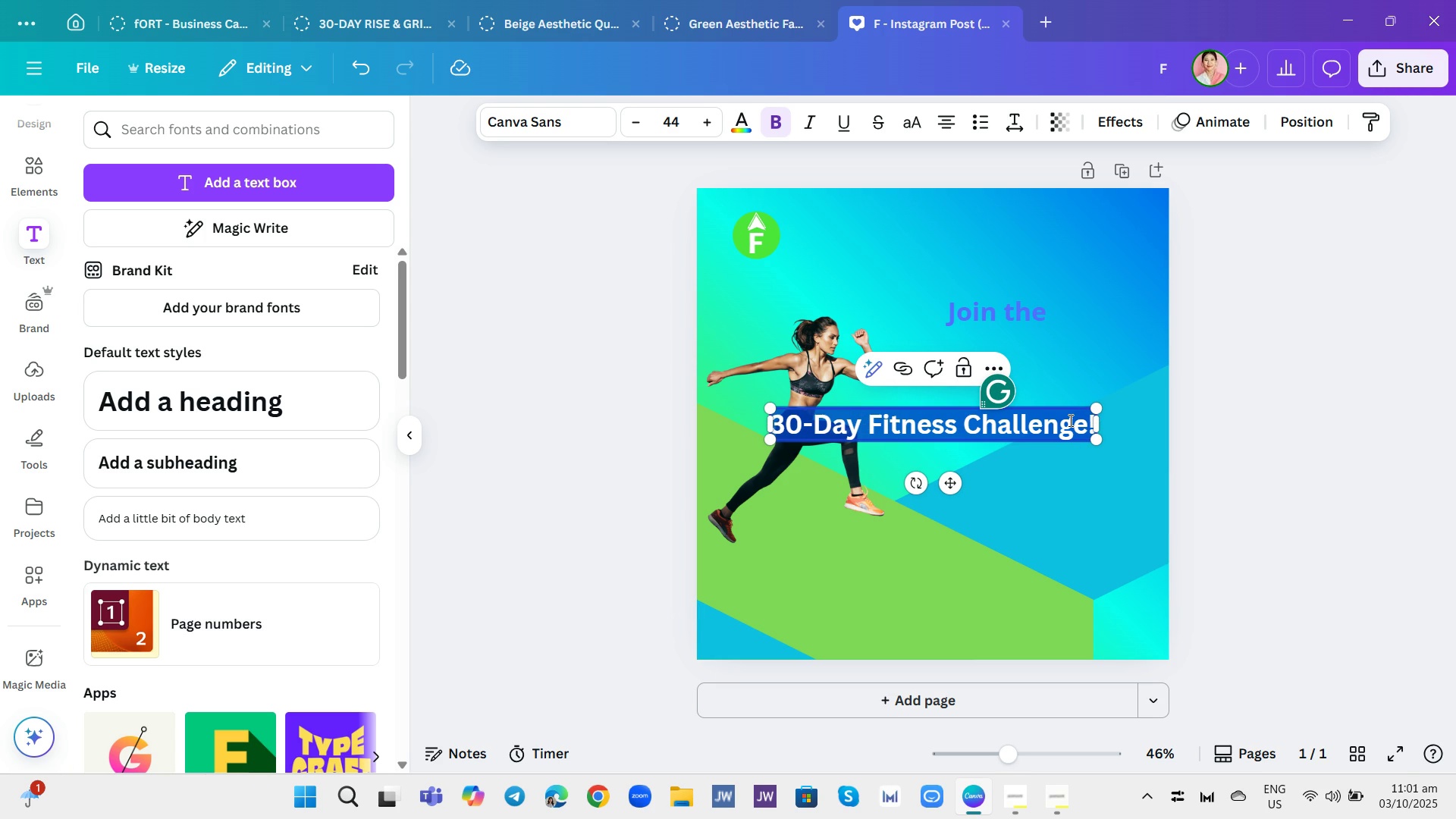 
triple_click([1069, 420])
 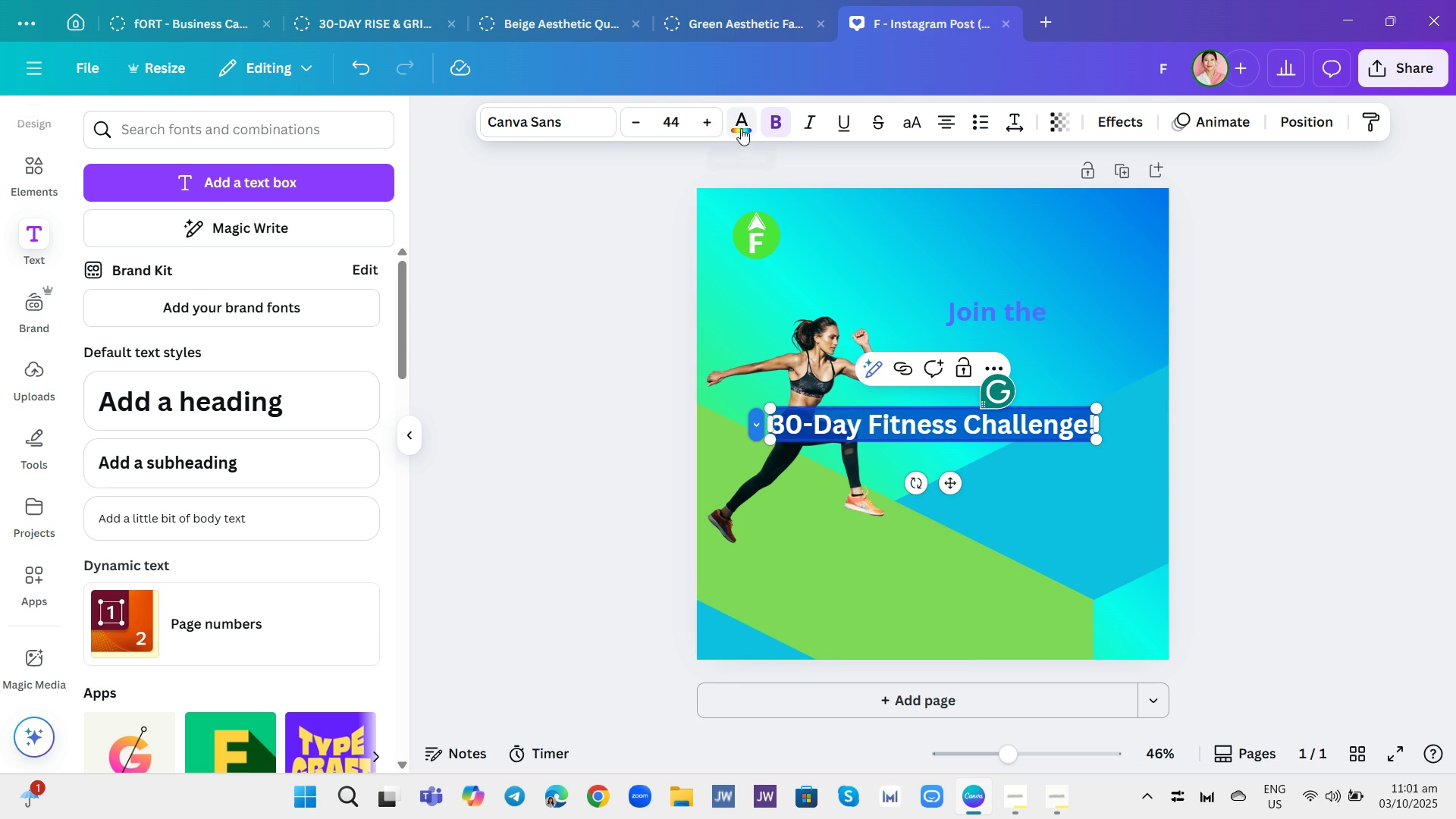 
left_click([780, 116])
 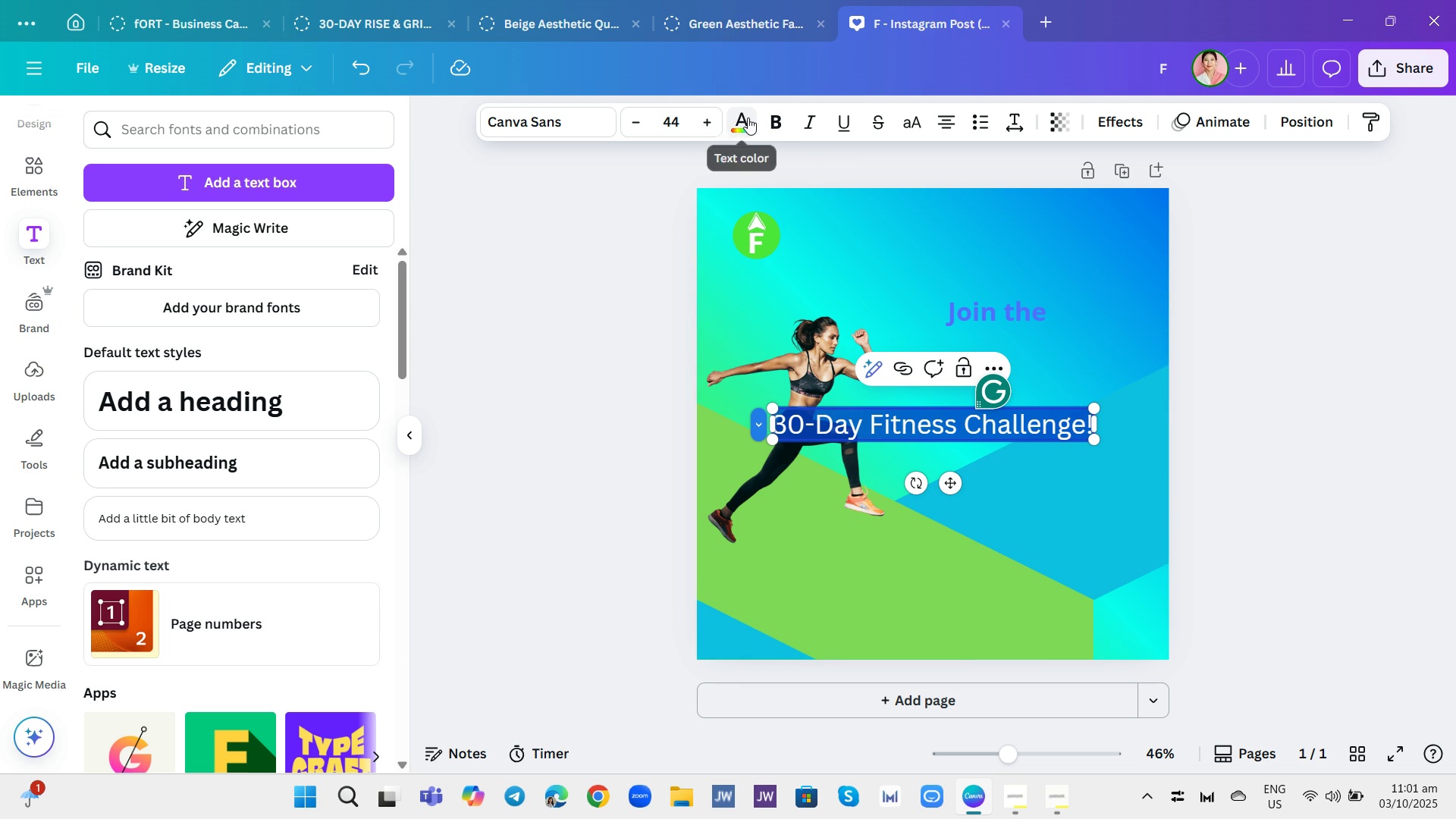 
left_click([748, 118])
 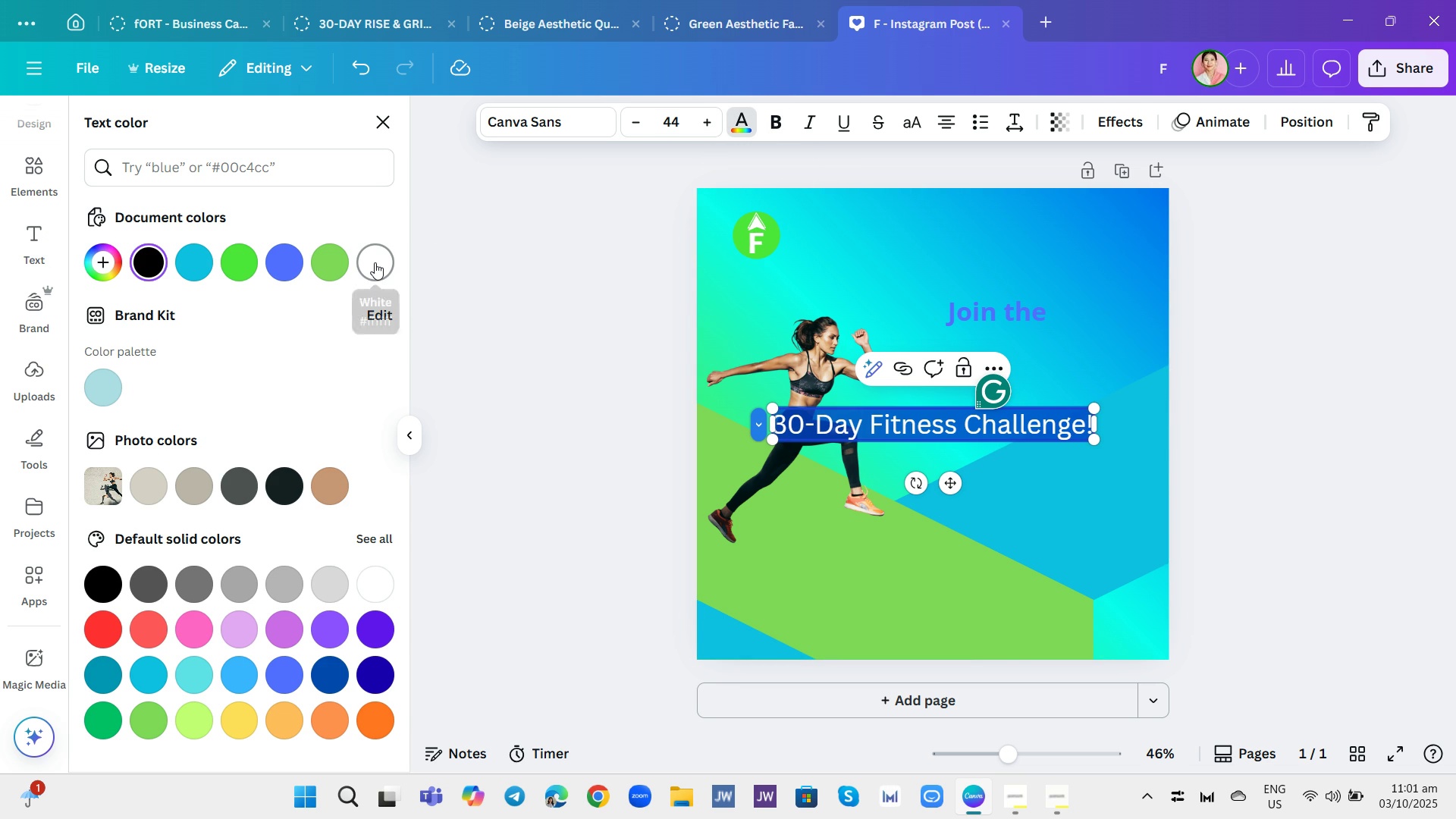 
double_click([375, 262])
 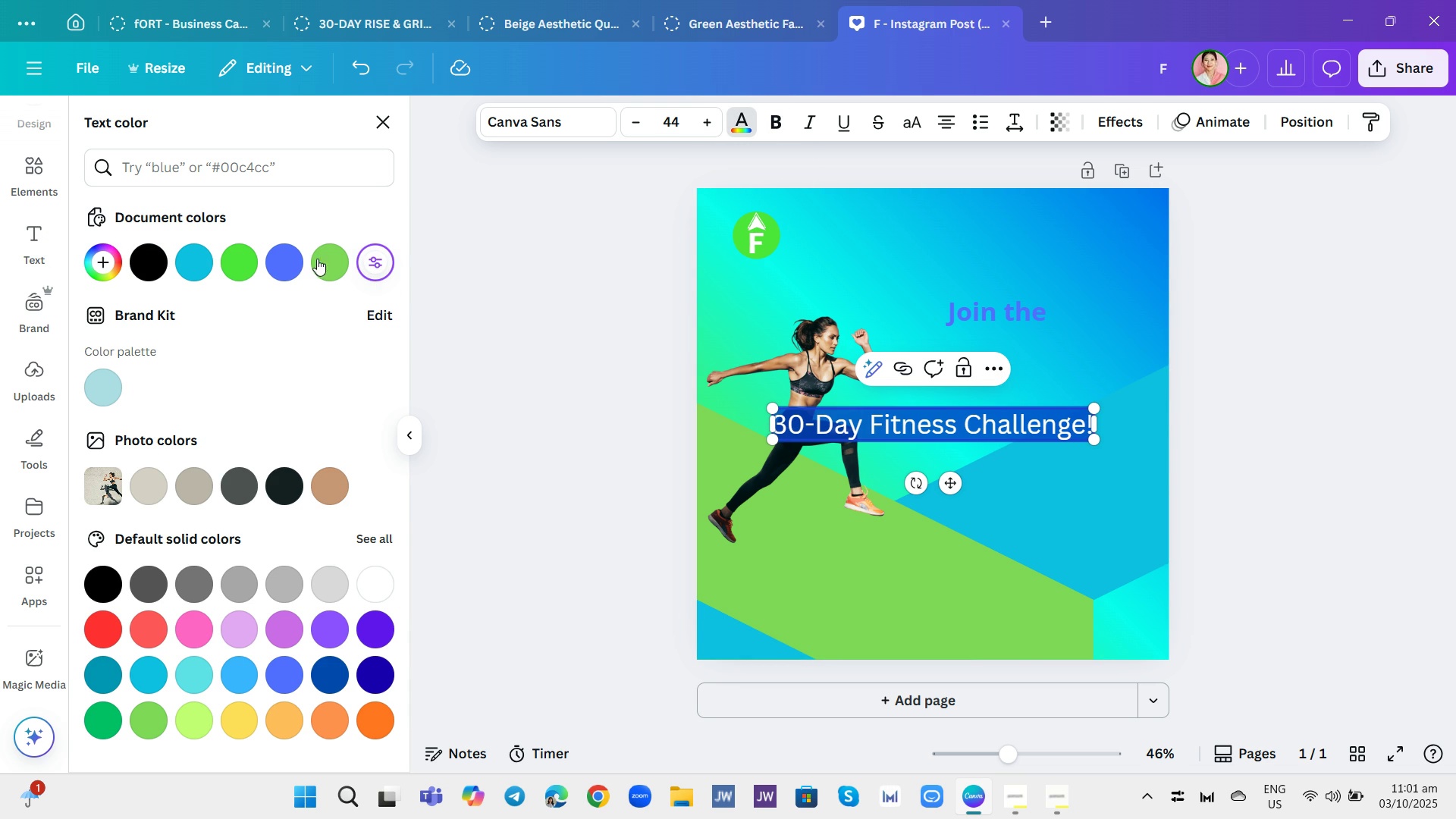 
left_click([570, 121])
 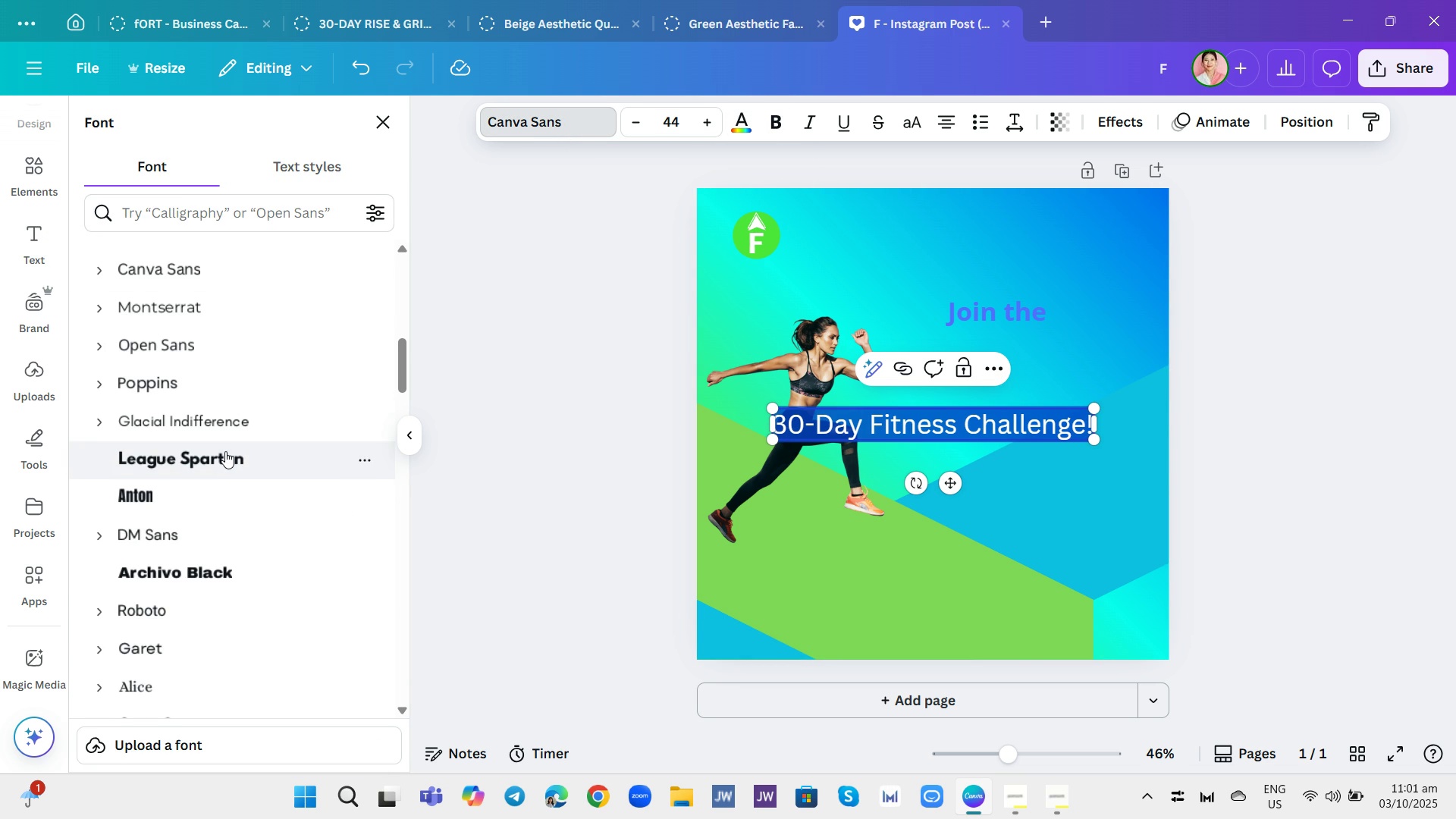 
left_click([225, 451])
 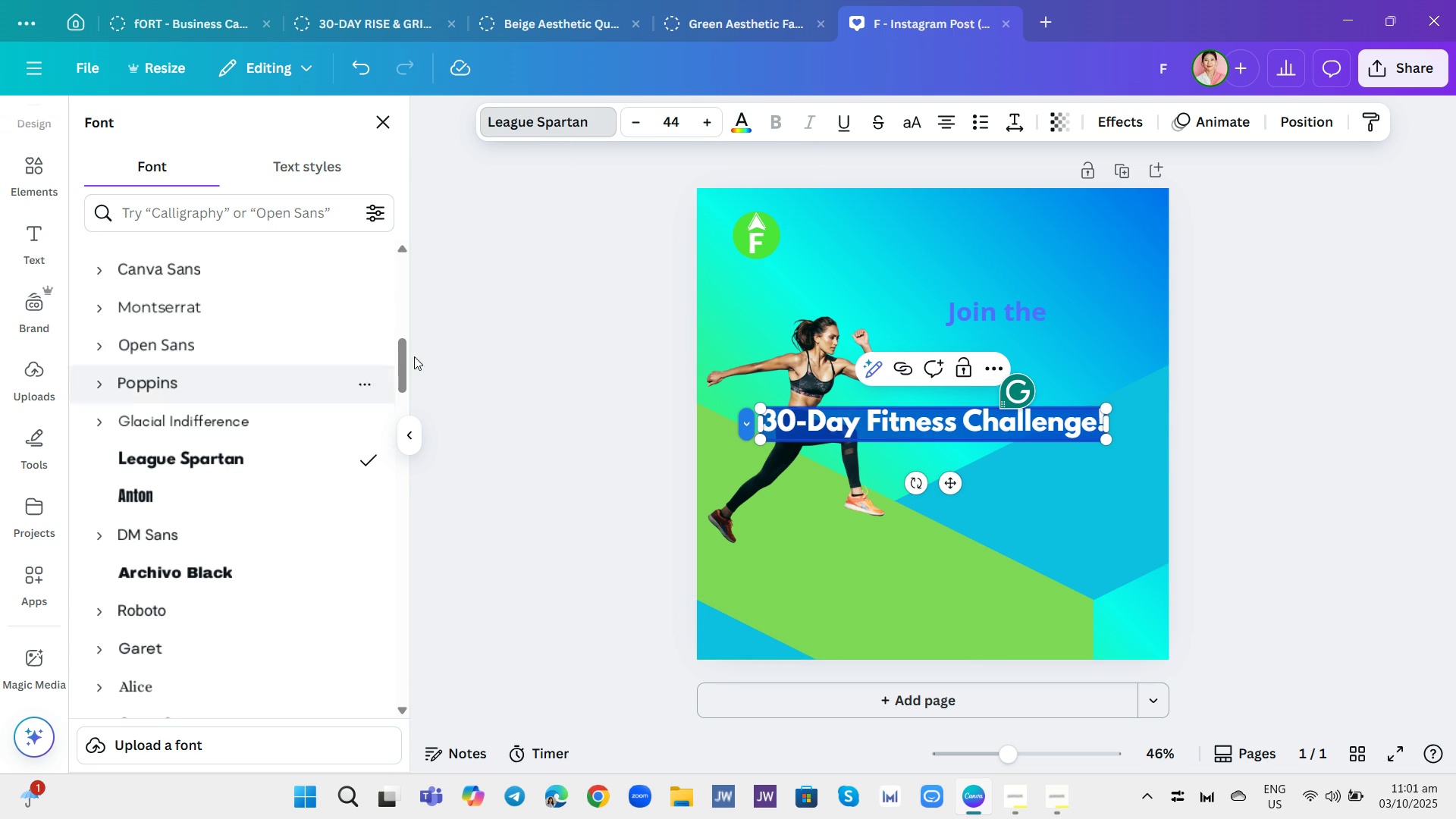 
left_click([1112, 124])
 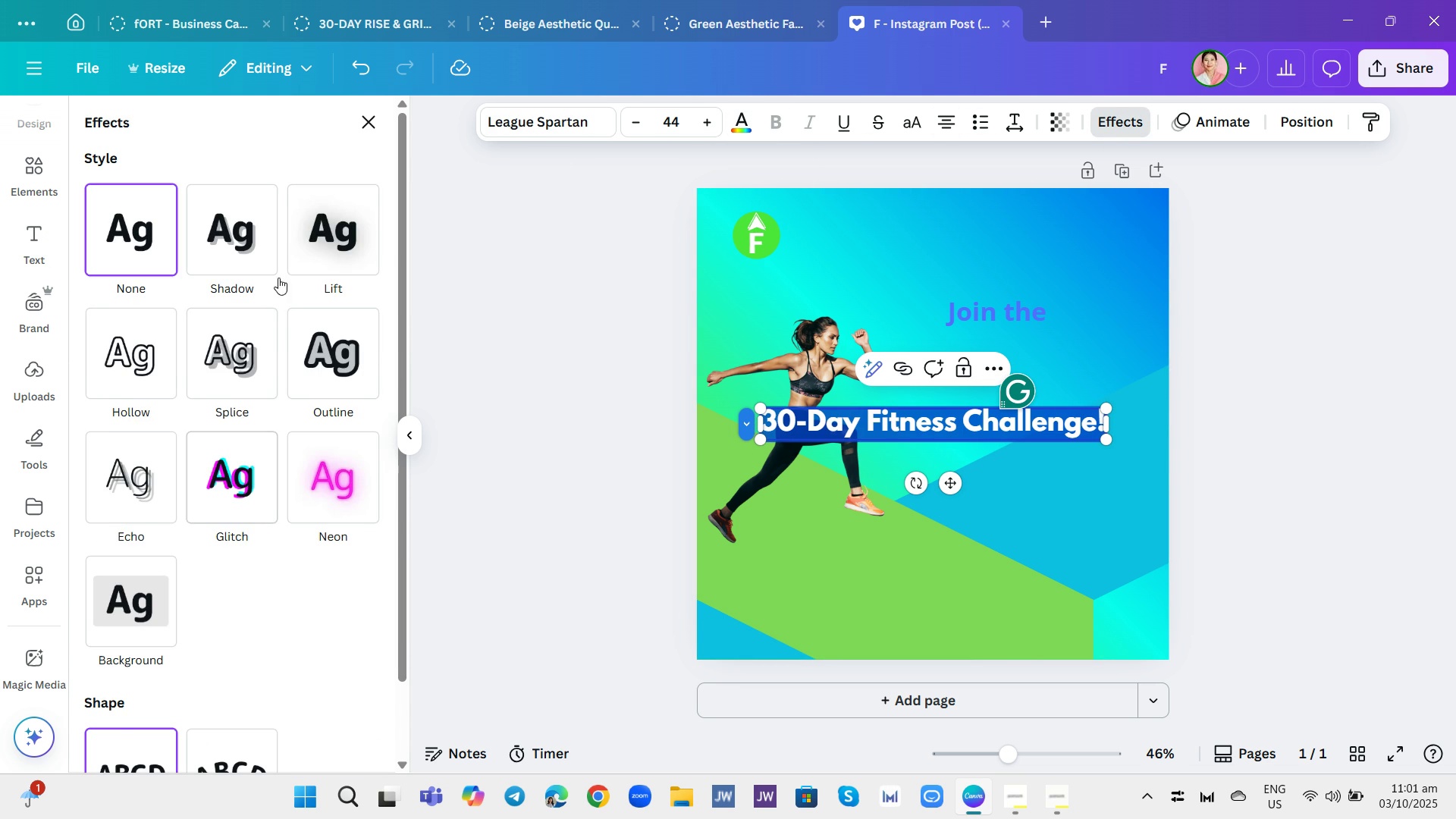 
left_click([322, 228])